 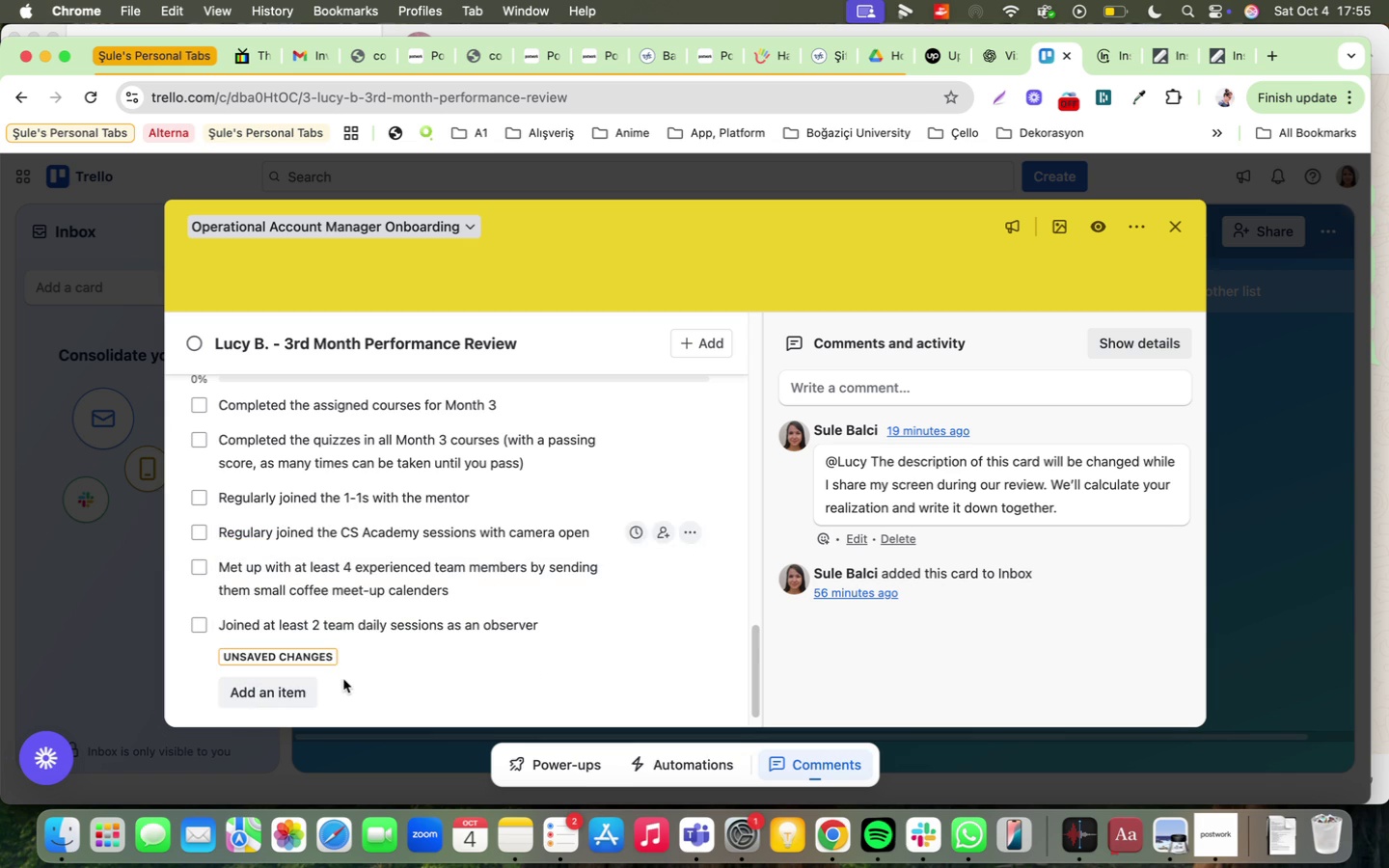 
left_click([340, 626])
 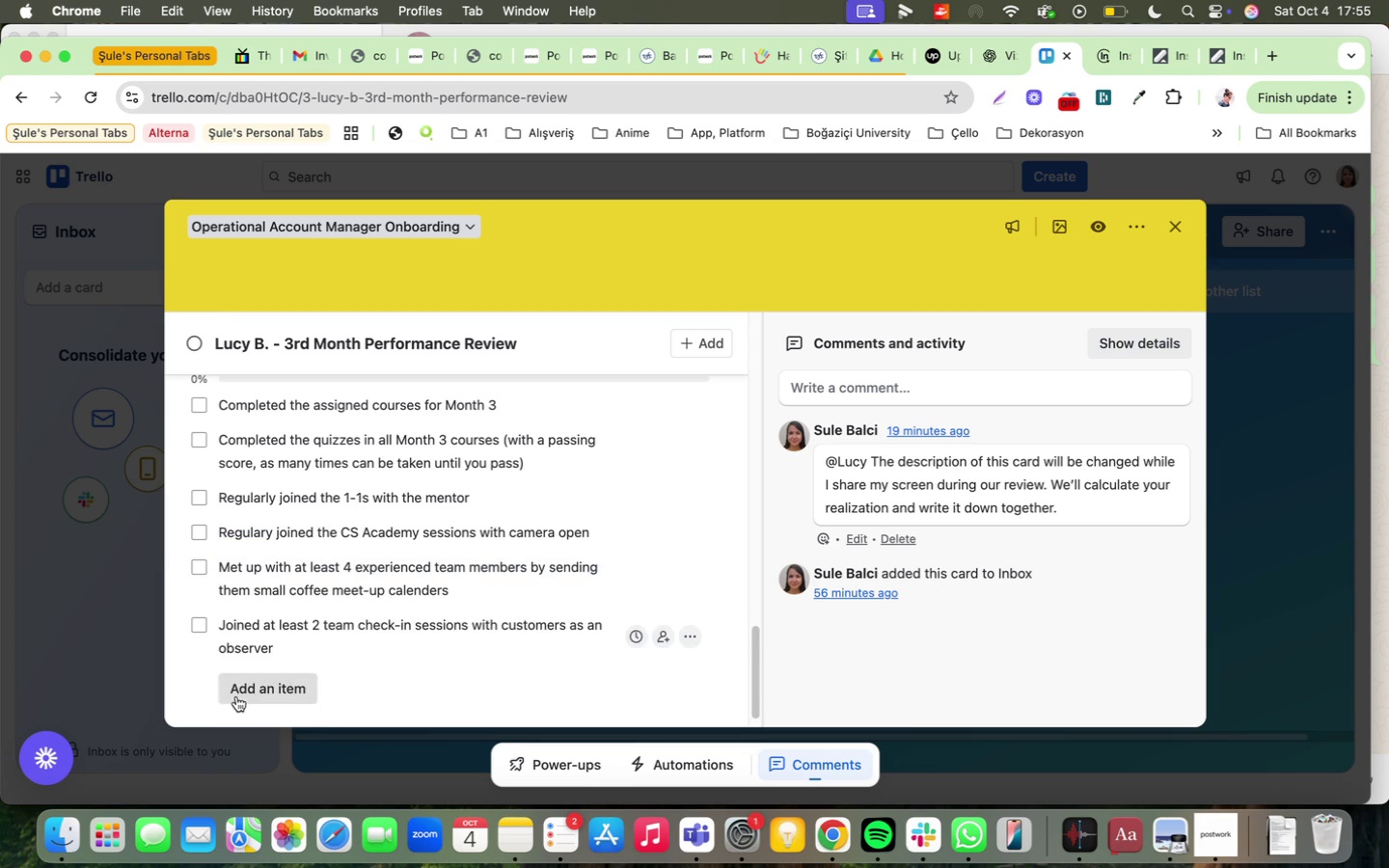 
left_click([127, 593])
 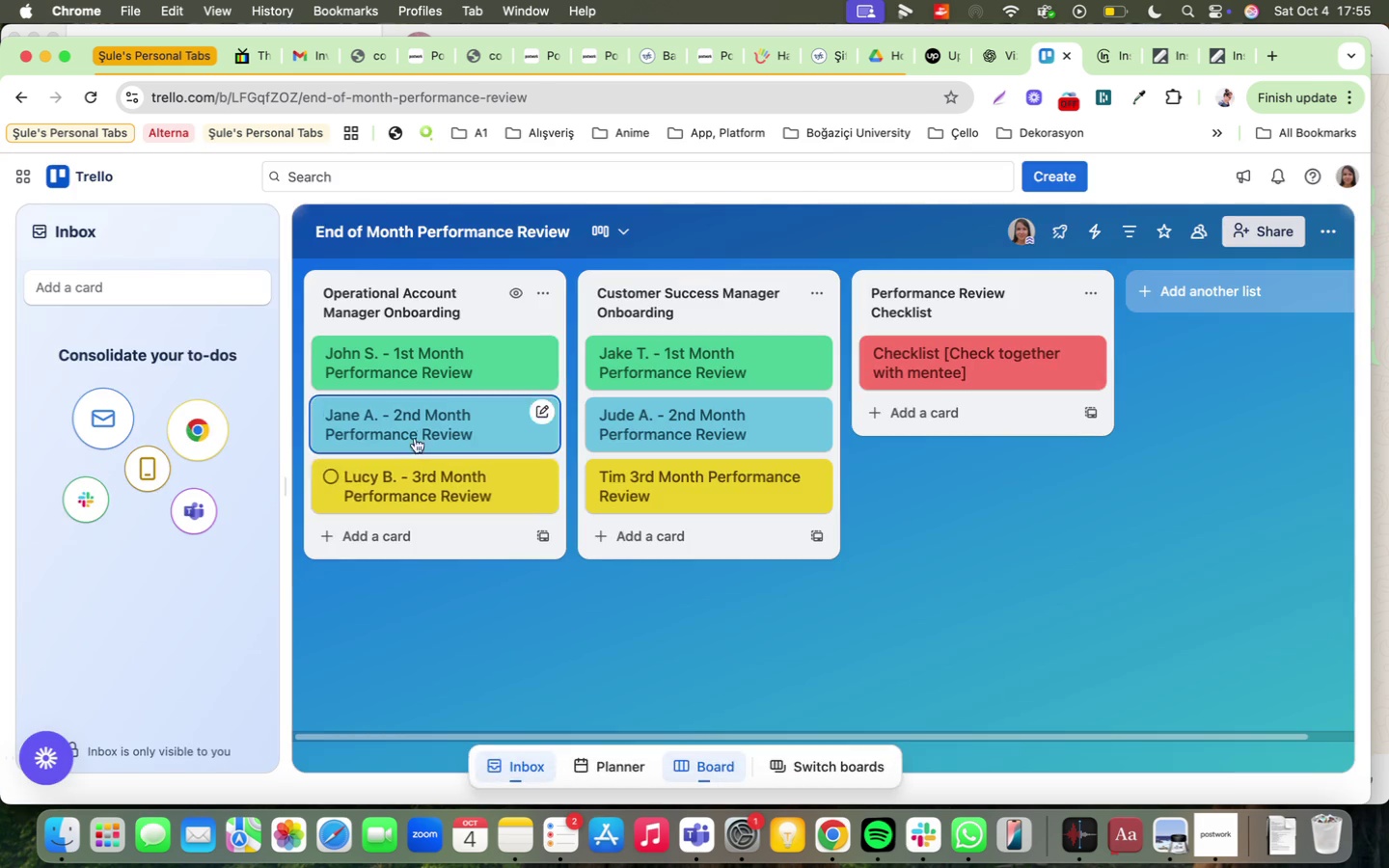 
left_click([417, 427])
 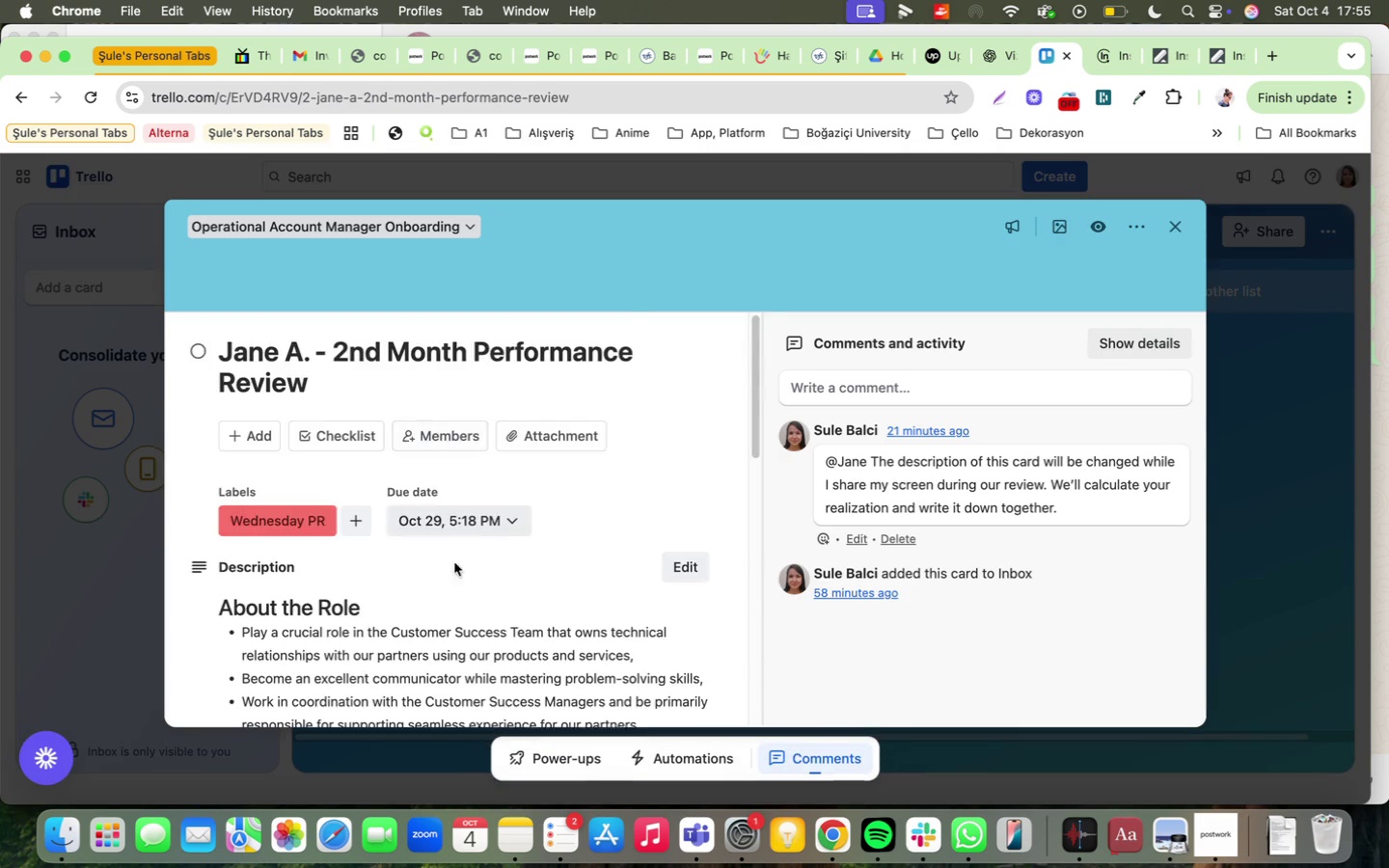 
scroll: coordinate [451, 605], scroll_direction: down, amount: 10.0
 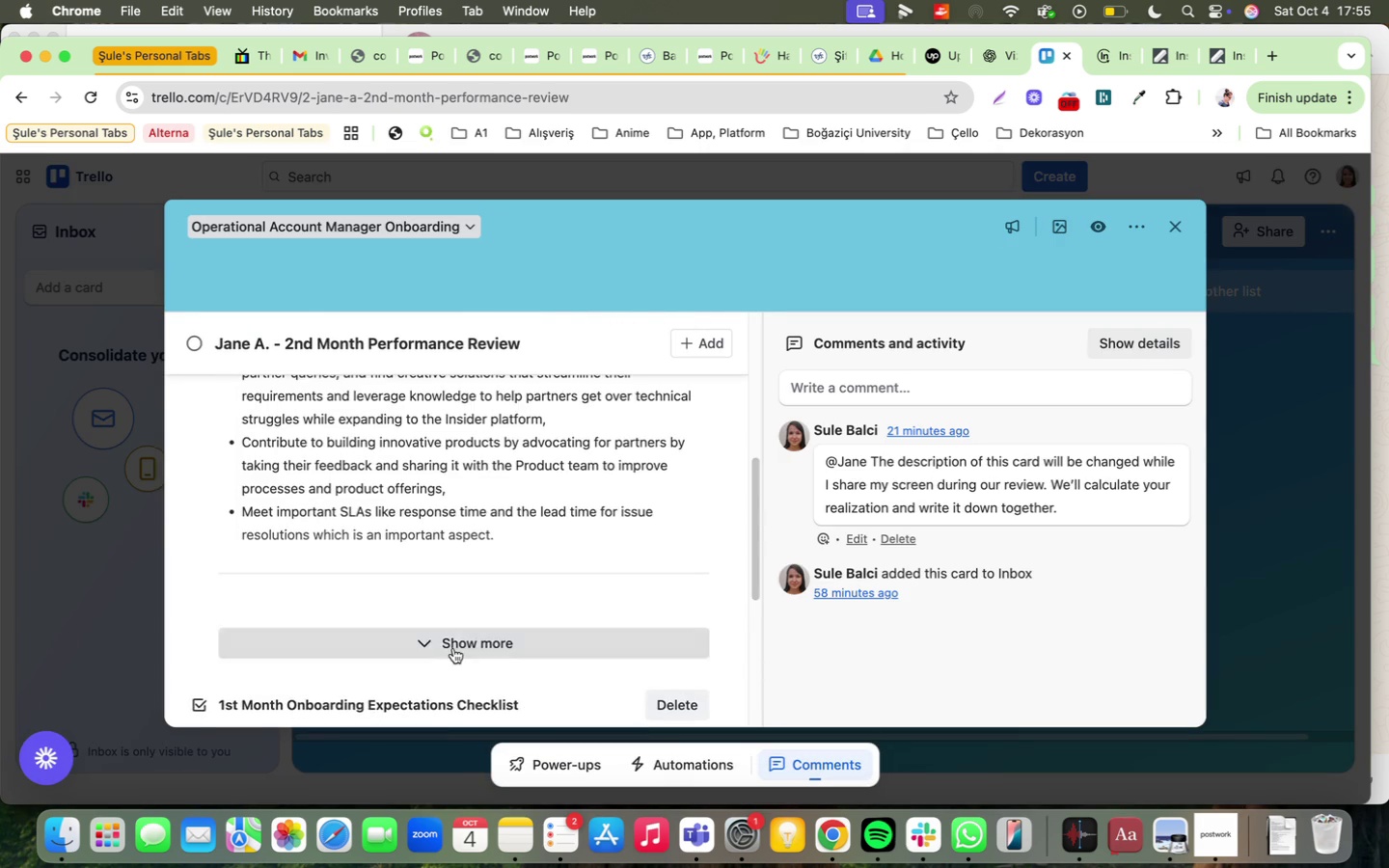 
left_click([452, 648])
 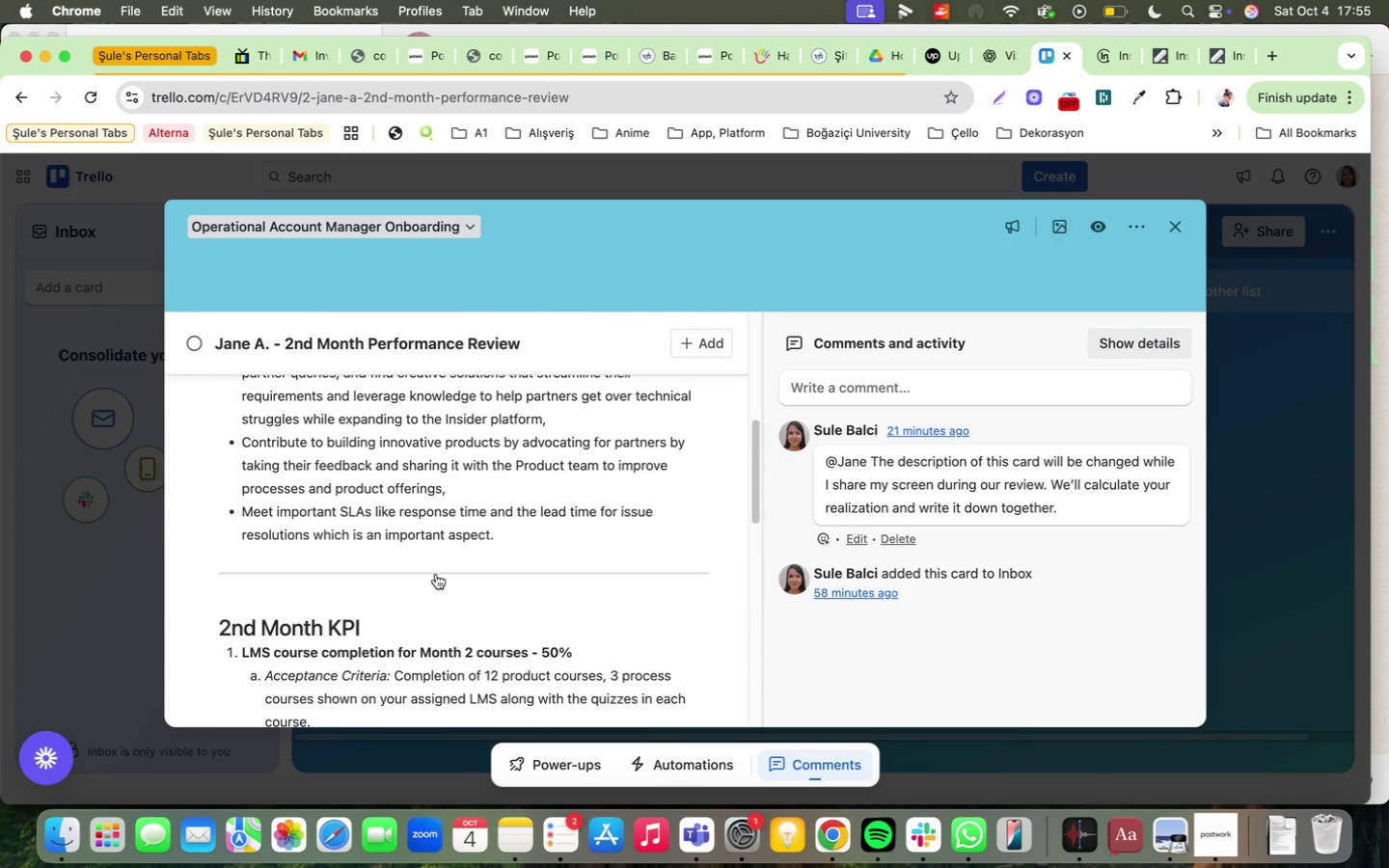 
scroll: coordinate [353, 632], scroll_direction: down, amount: 44.0
 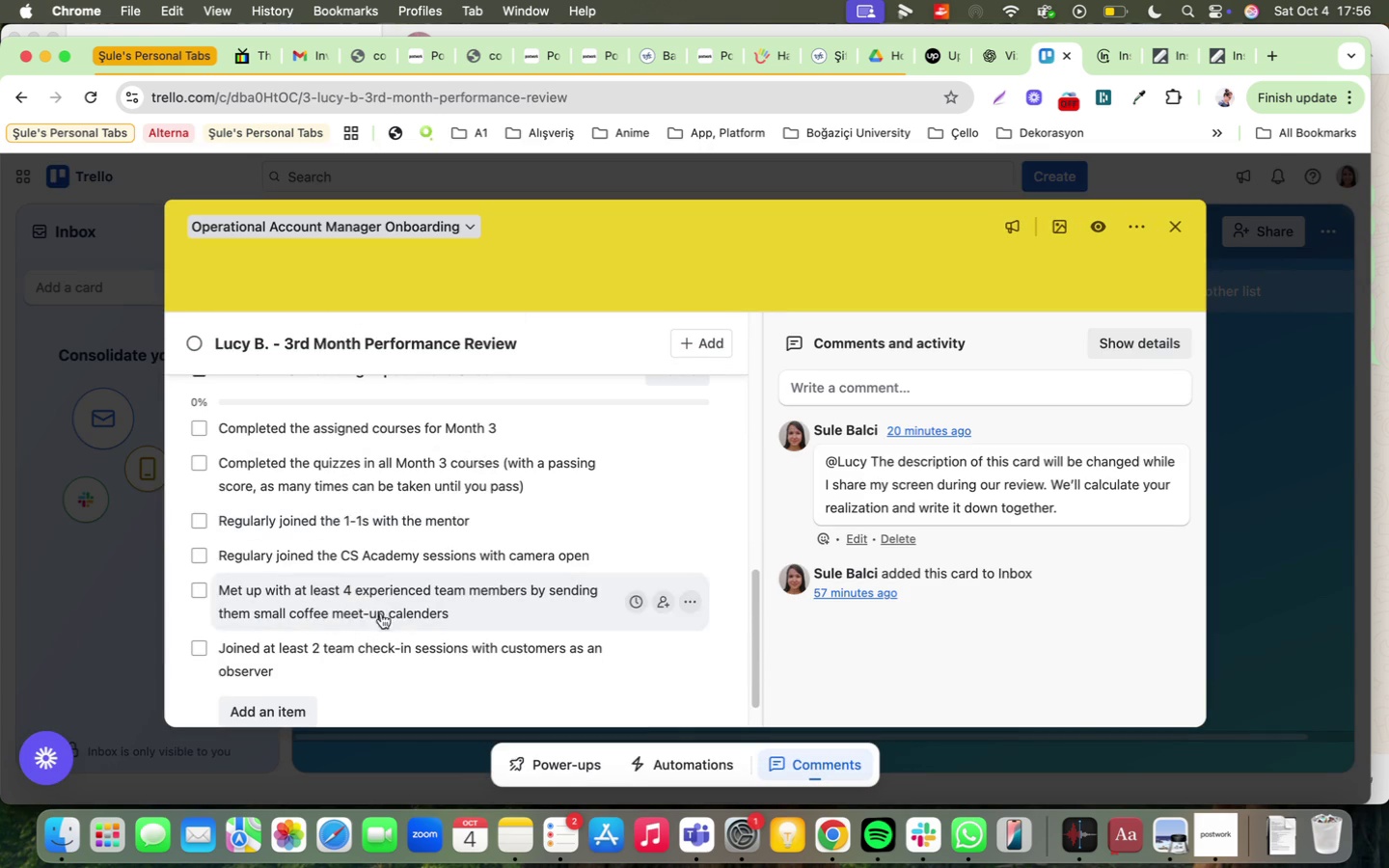 
left_click([351, 560])
 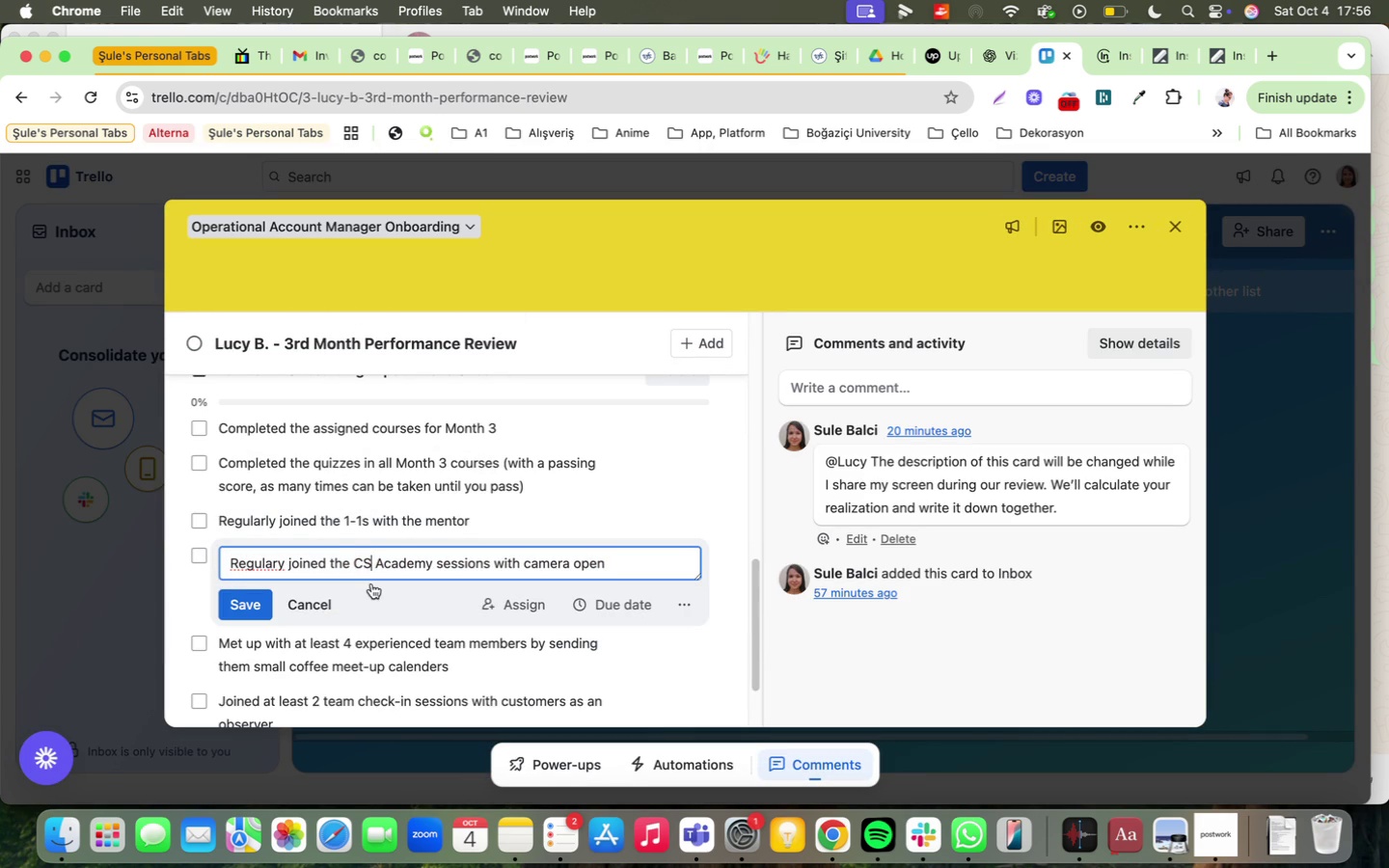 
key(Backspace)
key(Backspace)
type(OX)